 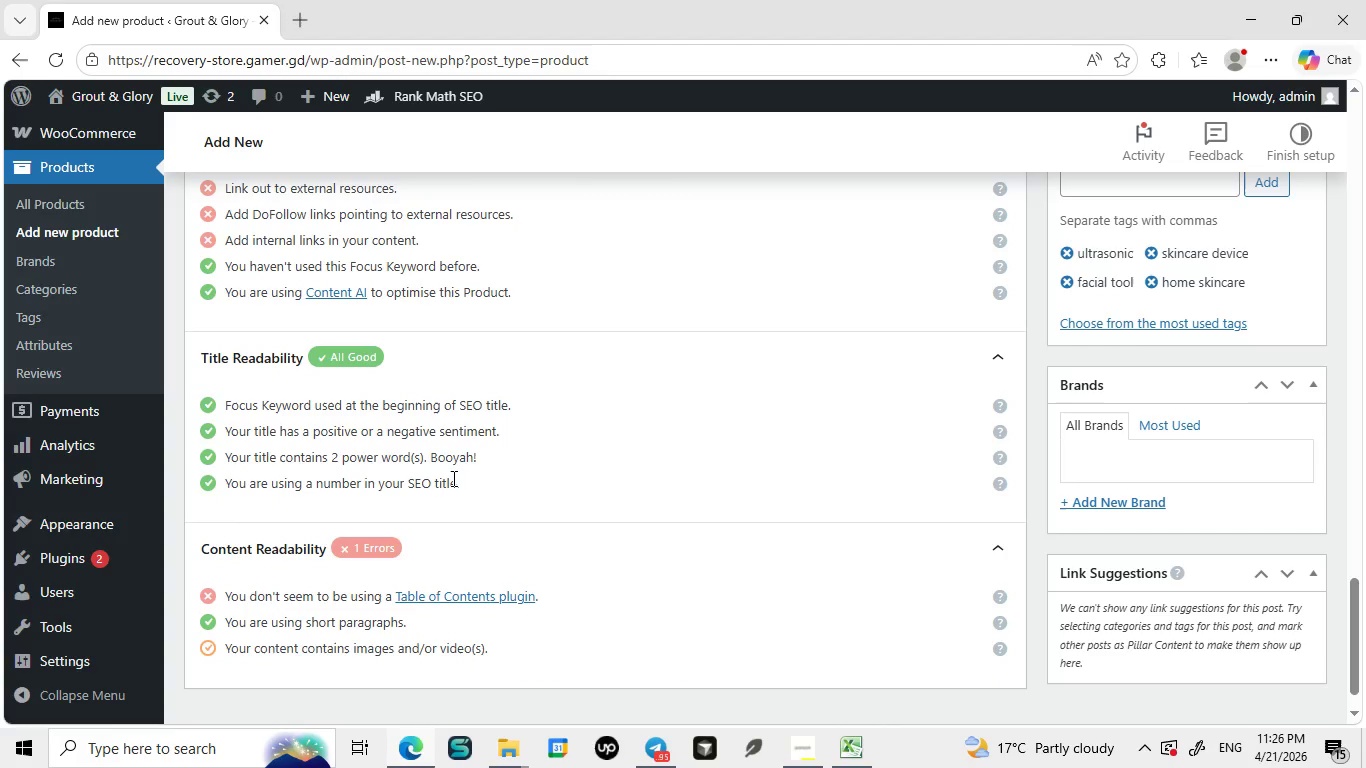 
left_click([261, 336])
 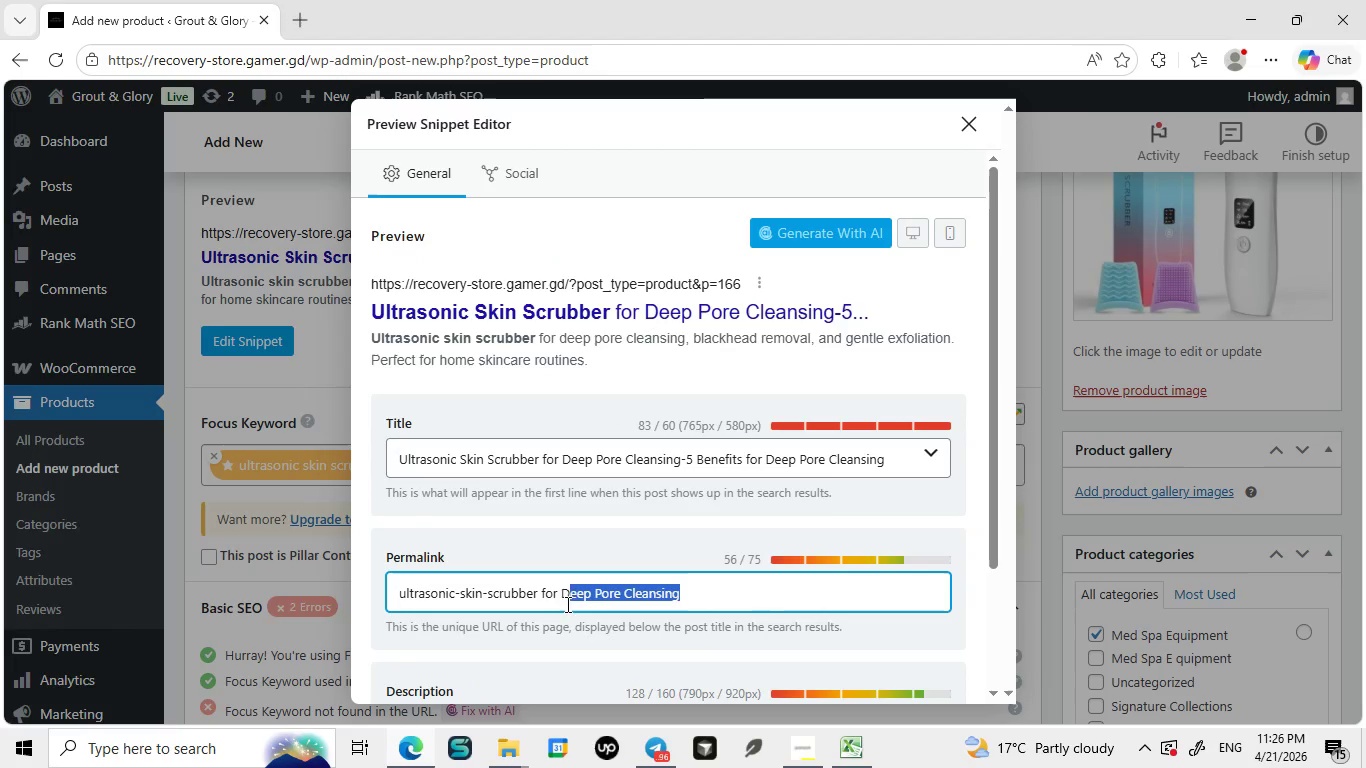 
left_click_drag(start_coordinate=[697, 589], to_coordinate=[542, 603])
 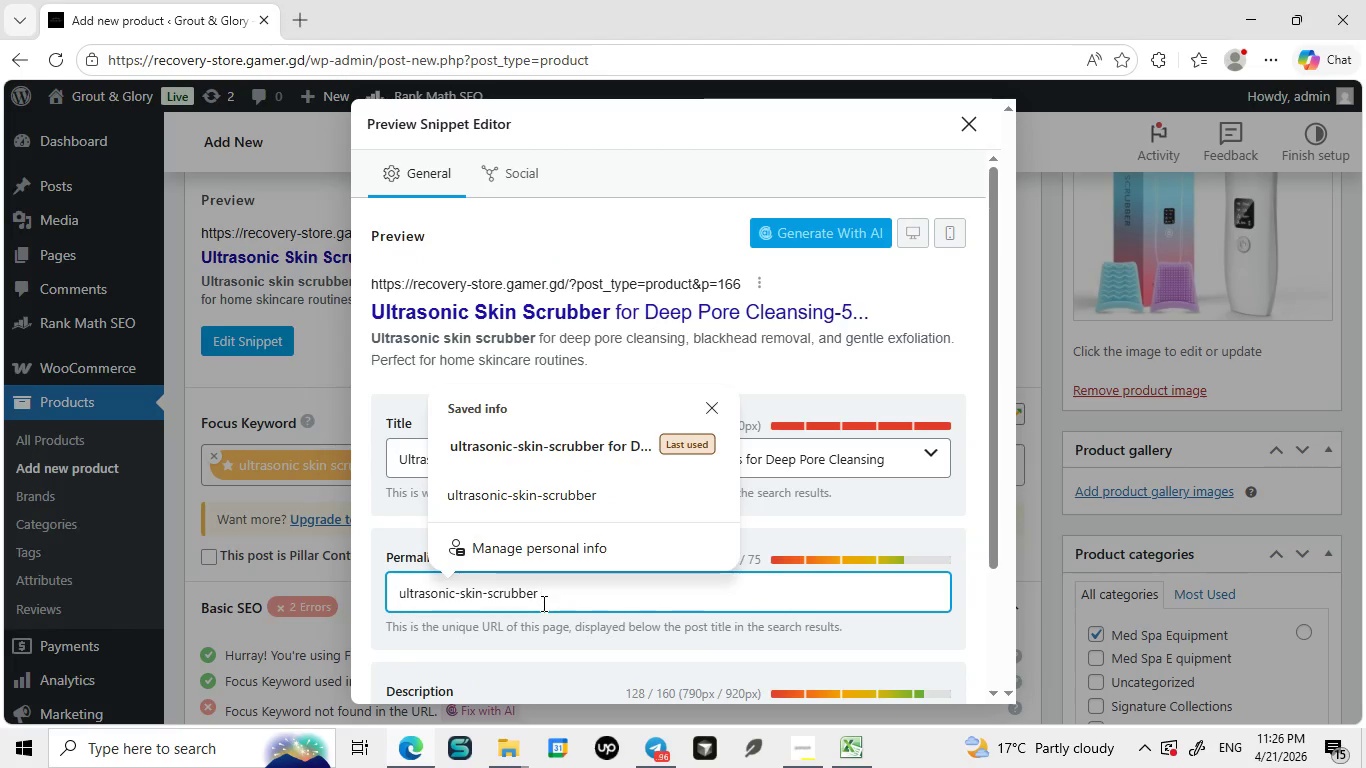 
key(Backspace)
key(Backspace)
type(-device)
 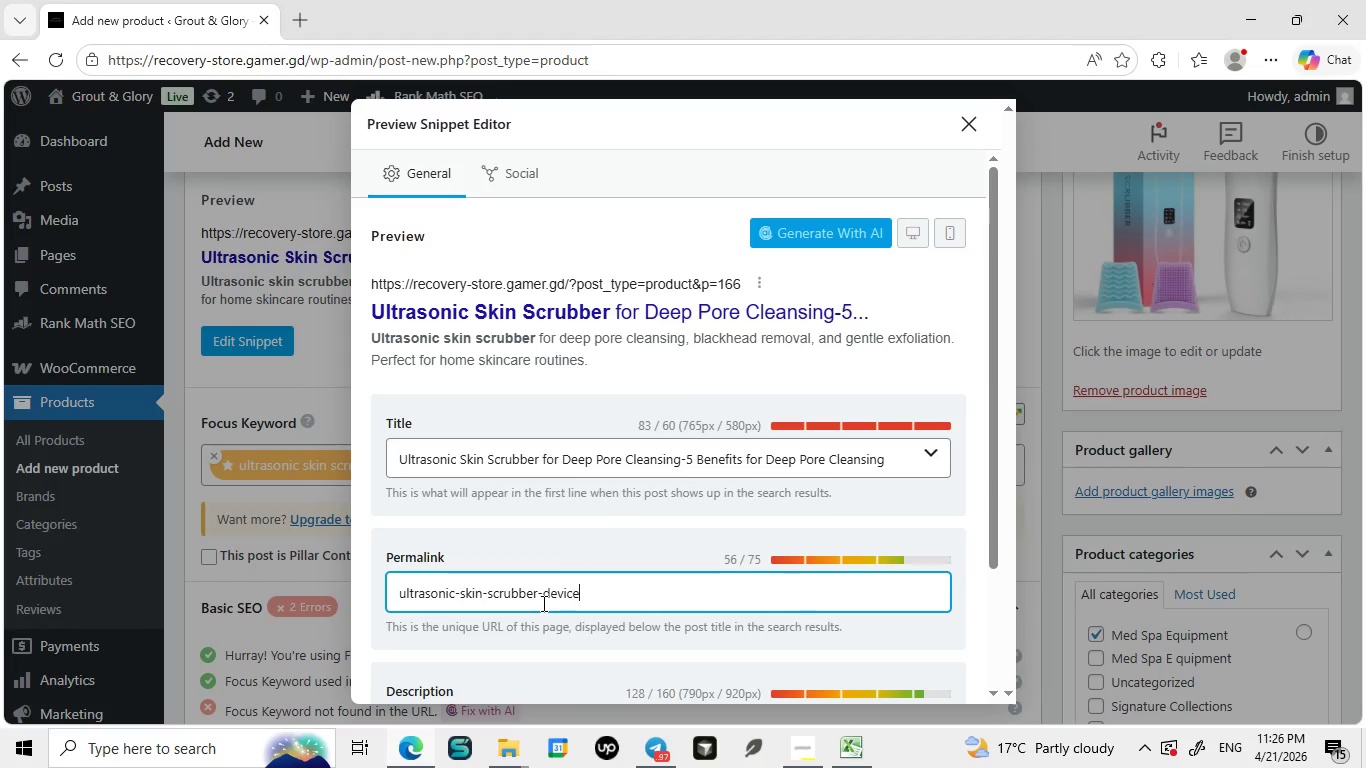 
key(Enter)
 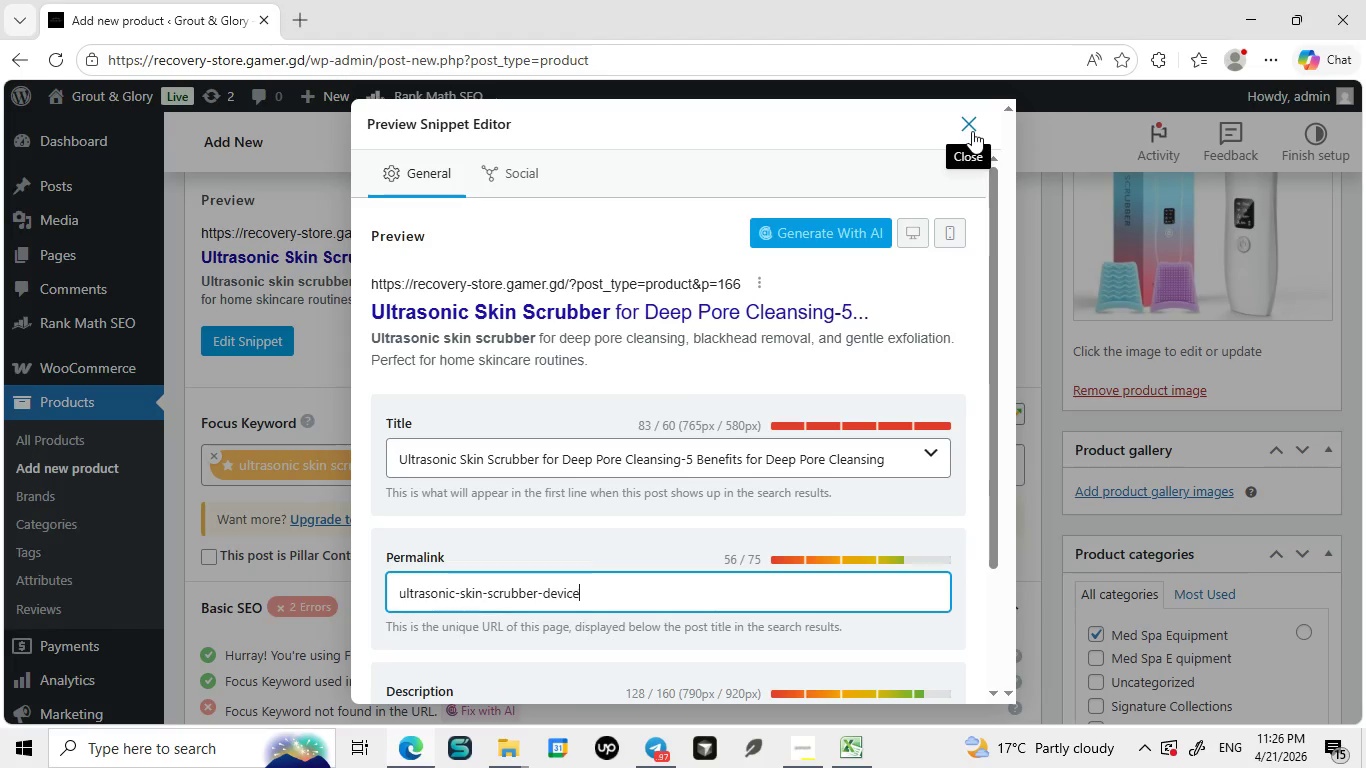 
left_click([972, 131])
 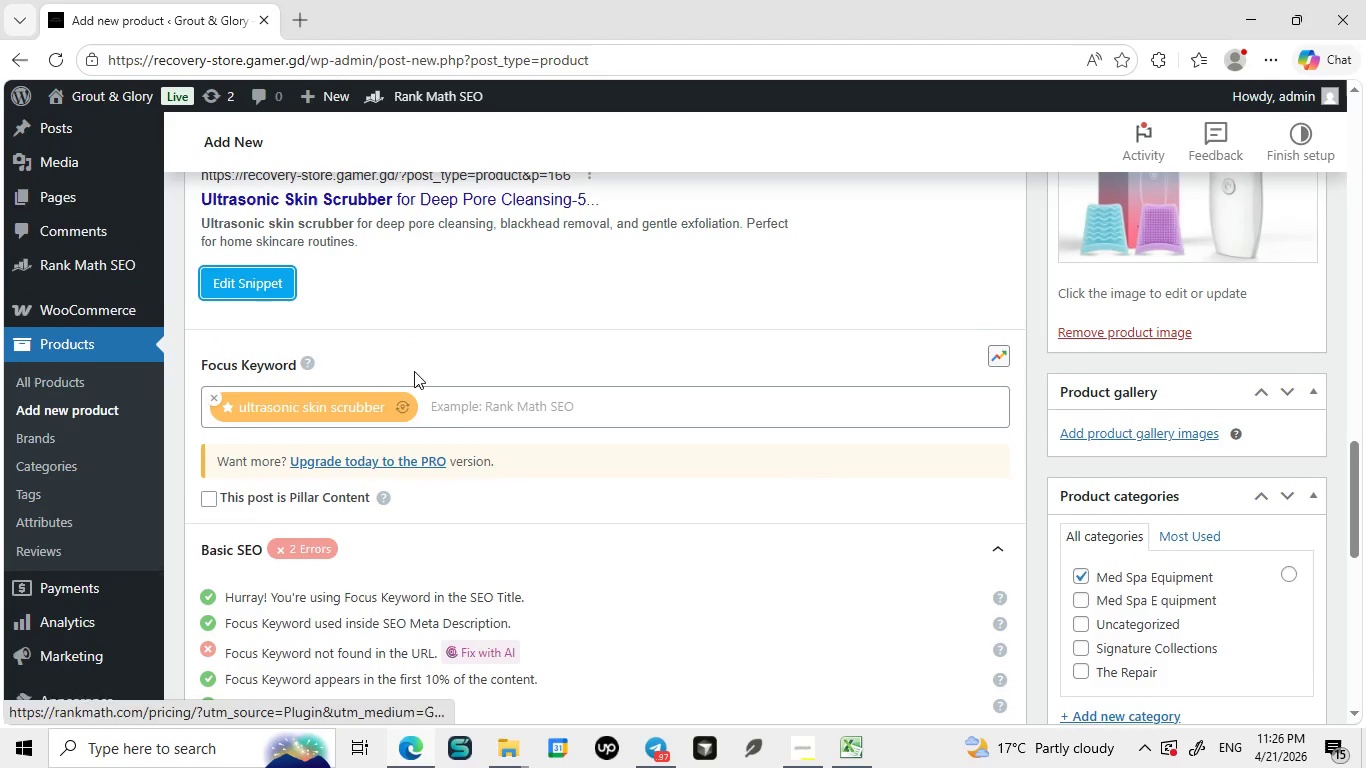 
left_click([254, 290])
 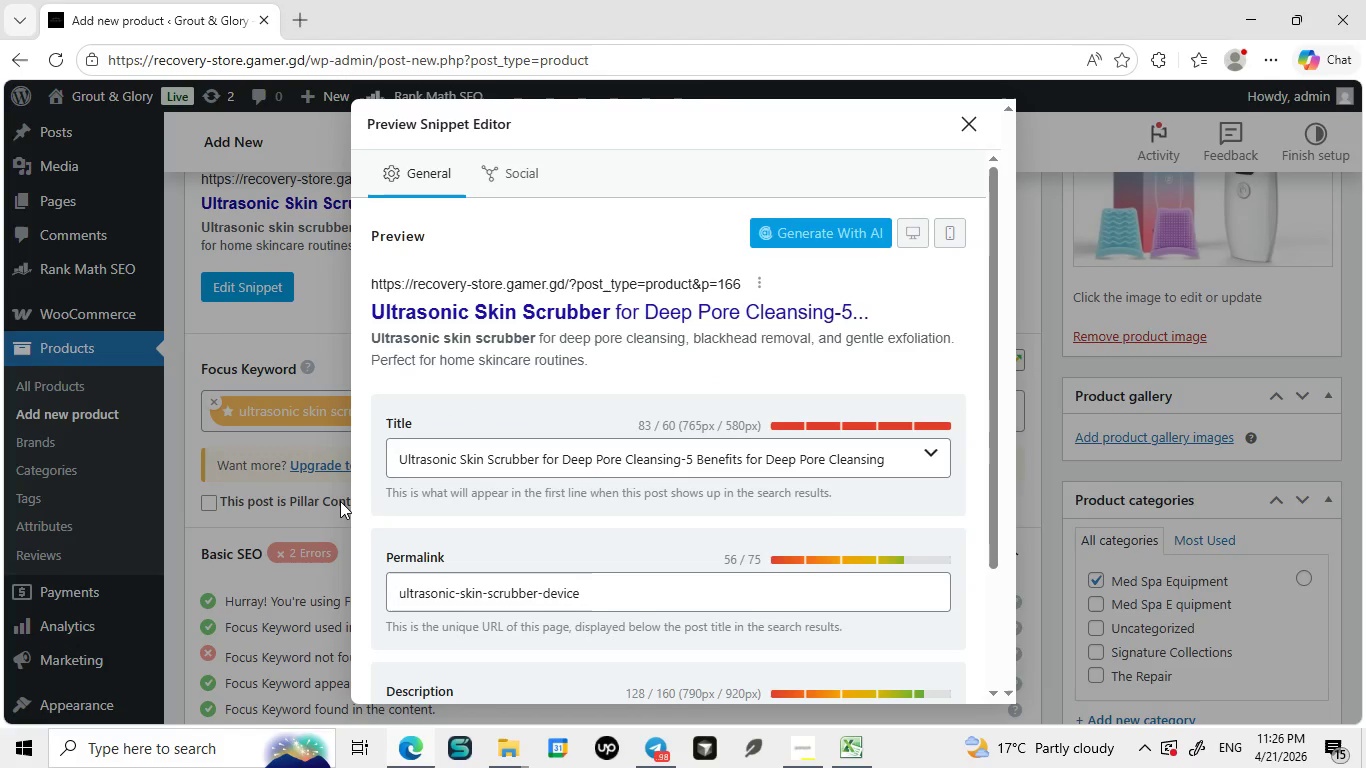 
left_click([340, 501])
 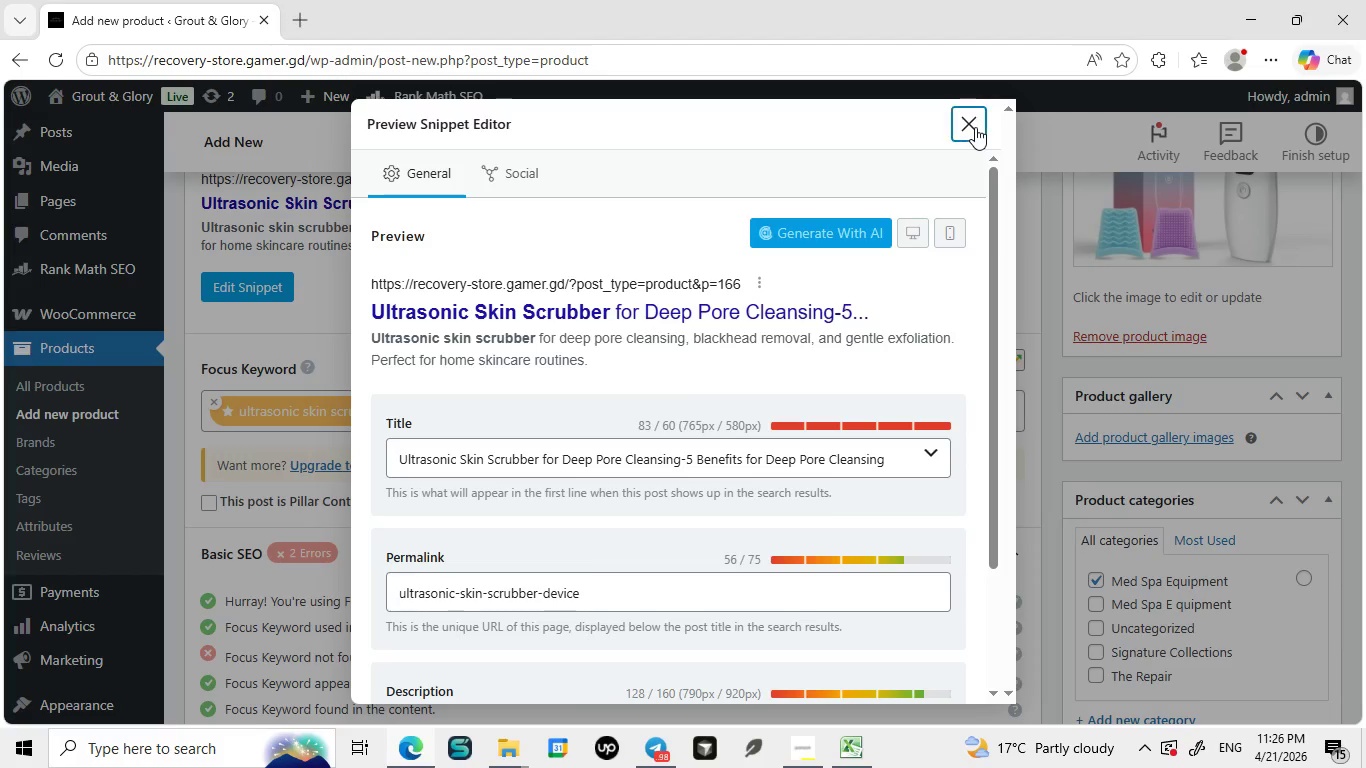 
left_click([975, 127])
 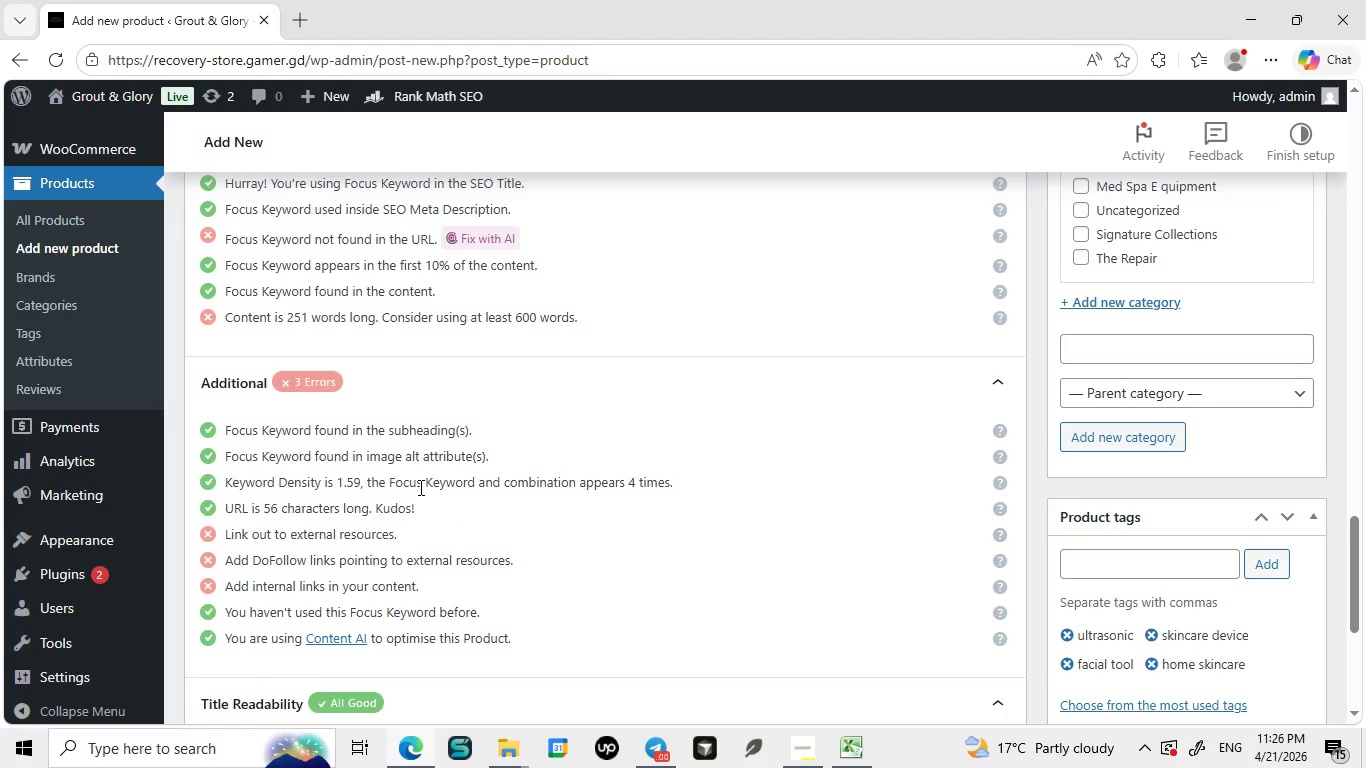 
wait(36.55)
 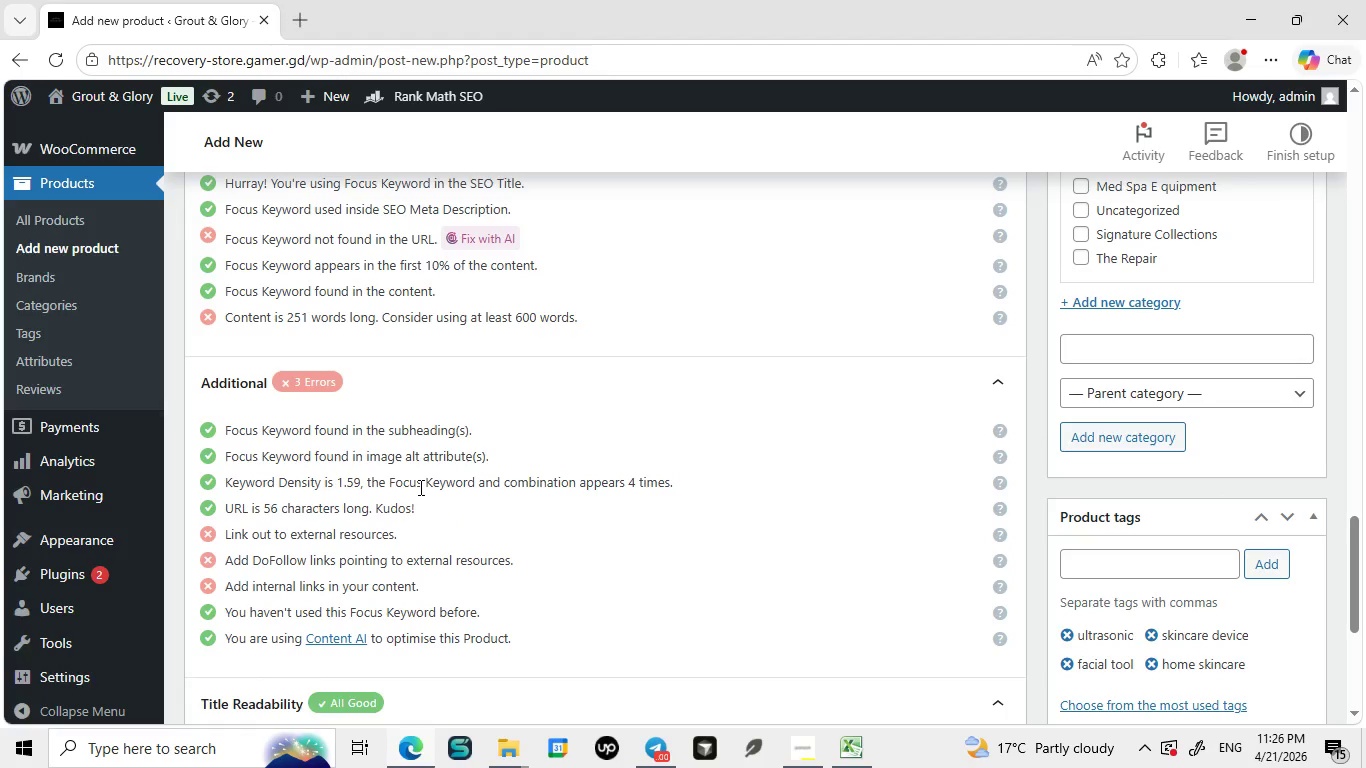 
mouse_move([830, 586])
 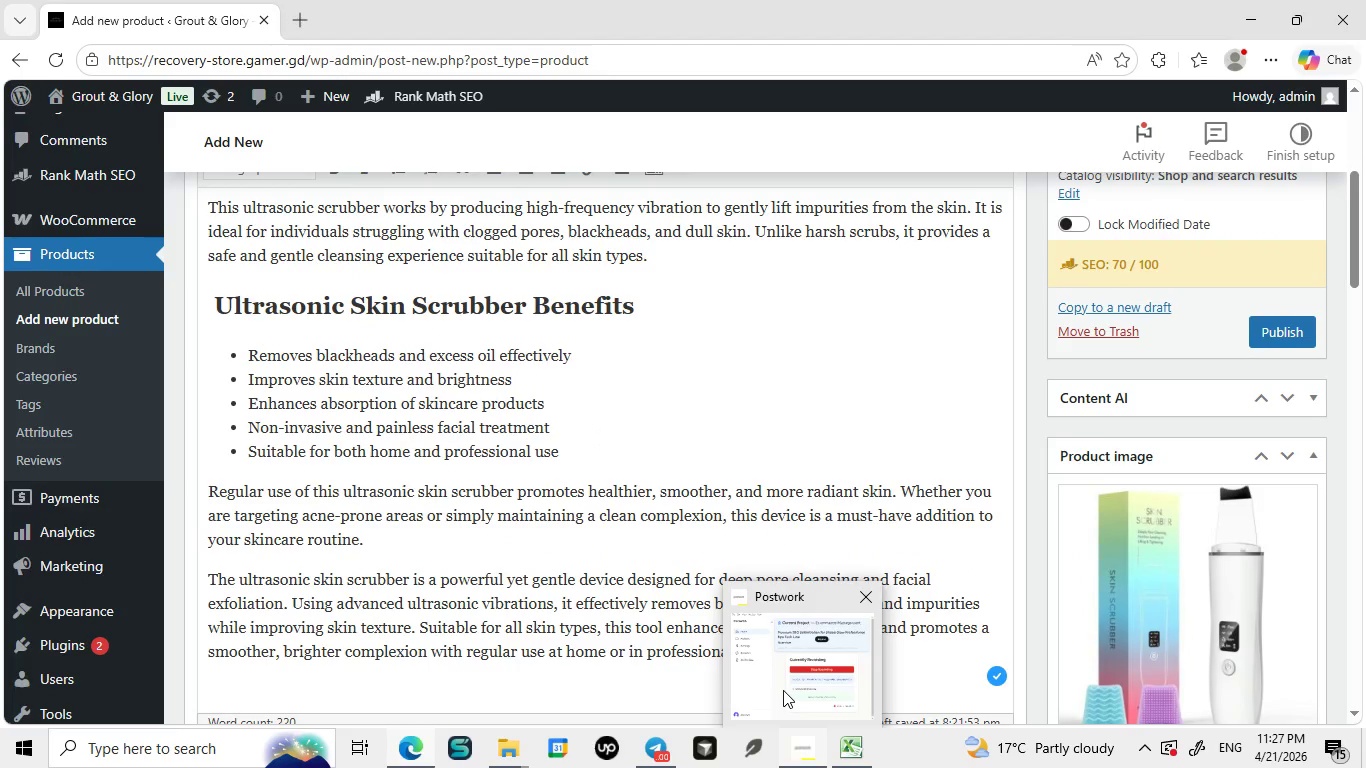 
left_click([783, 690])